 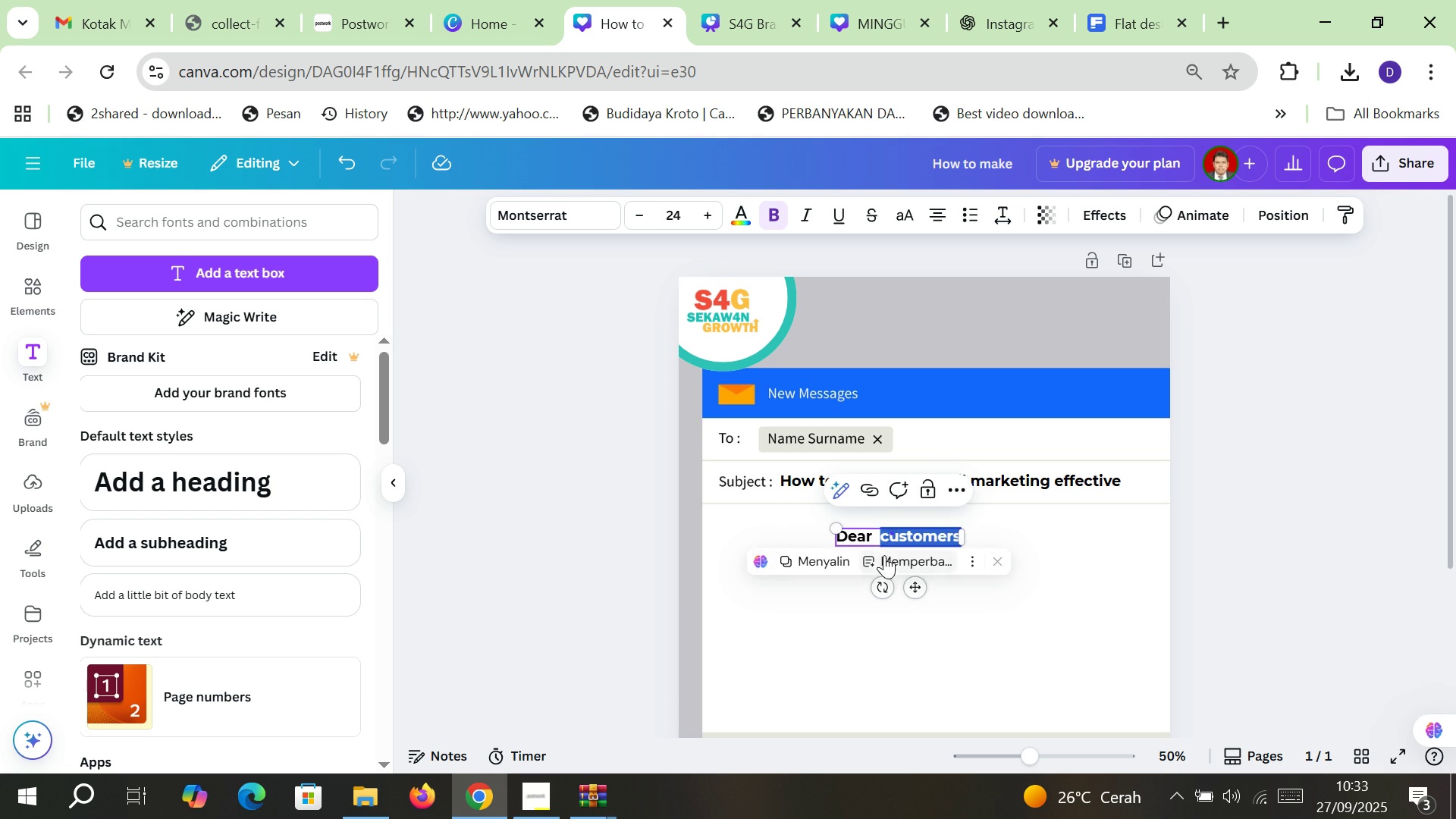 
left_click([885, 535])
 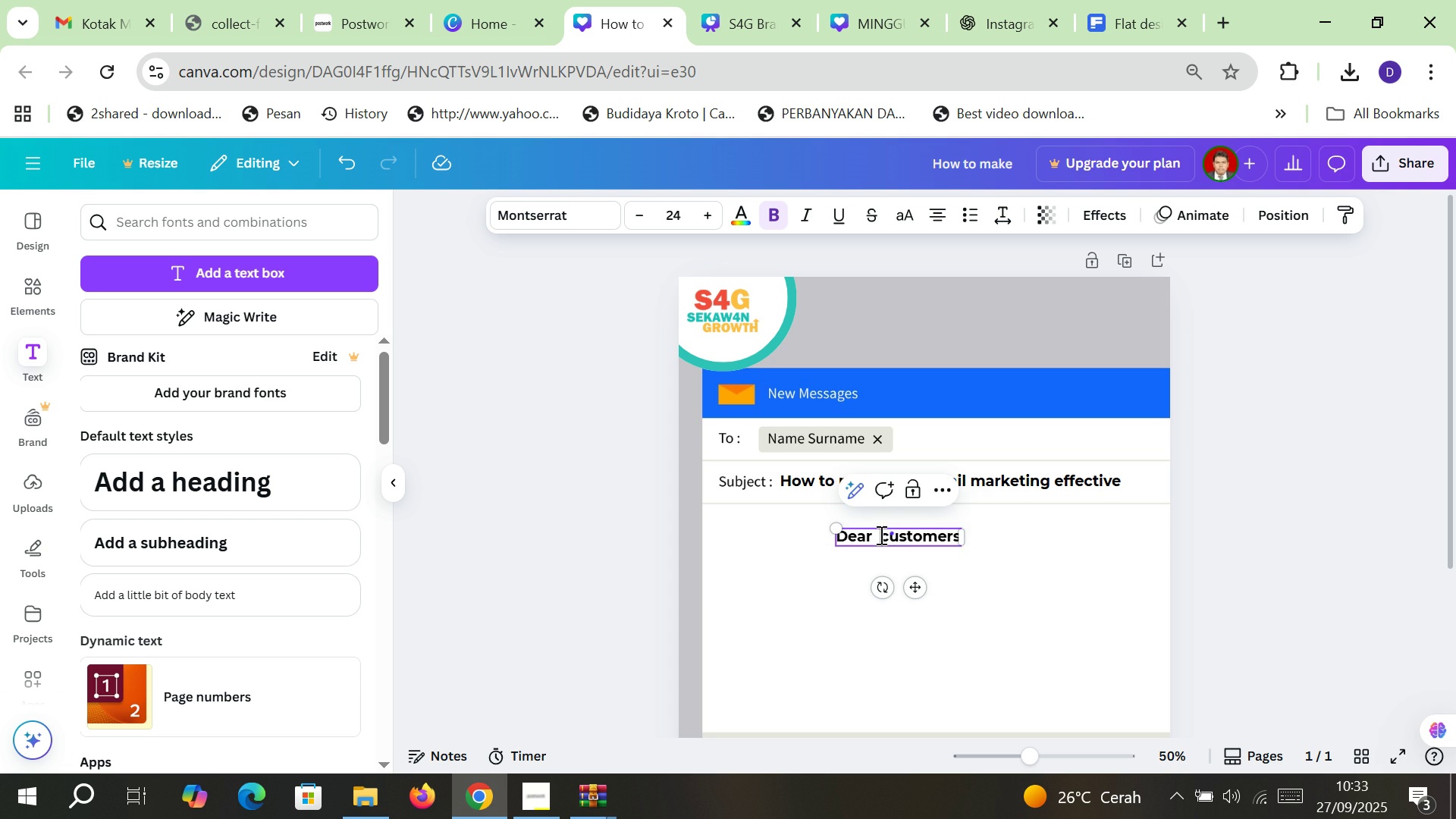 
left_click([880, 535])
 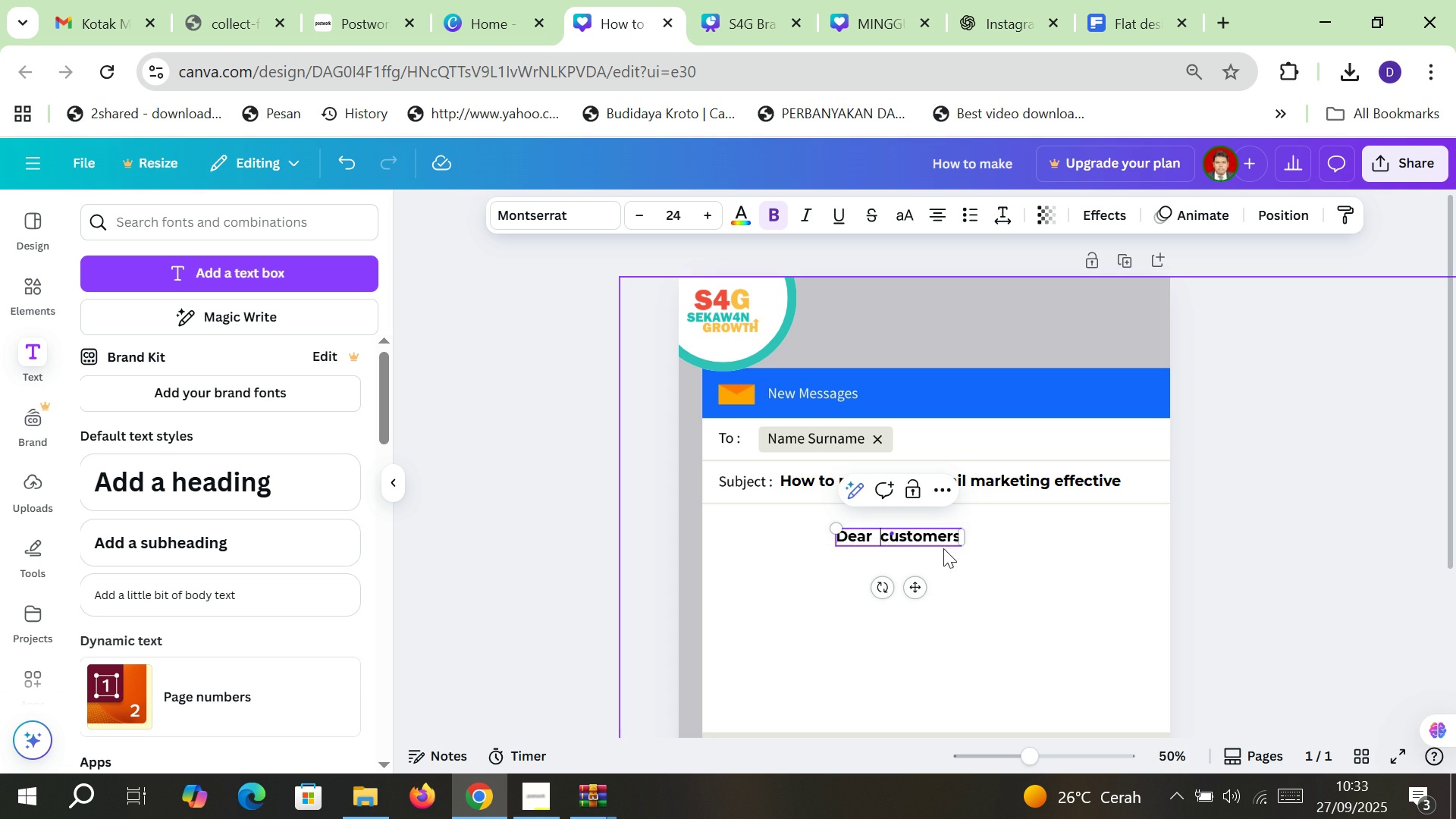 
double_click([942, 539])
 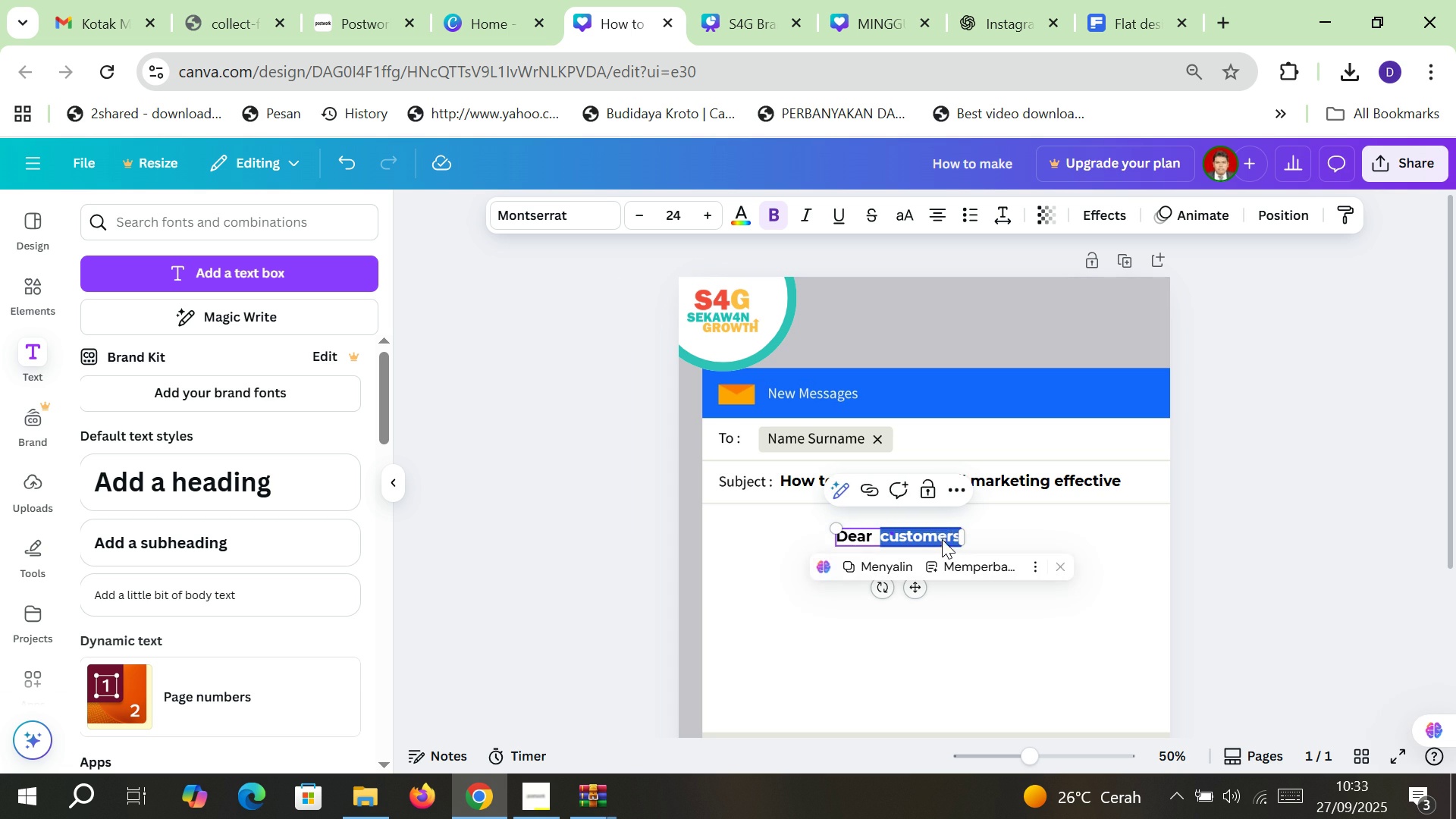 
key(Backspace)
key(Backspace)
key(Backspace)
key(Backspace)
key(Backspace)
key(Backspace)
key(Backspace)
type(cur)
key(Backspace)
key(Backspace)
key(Backspace)
type(Curious, aren't you?)
 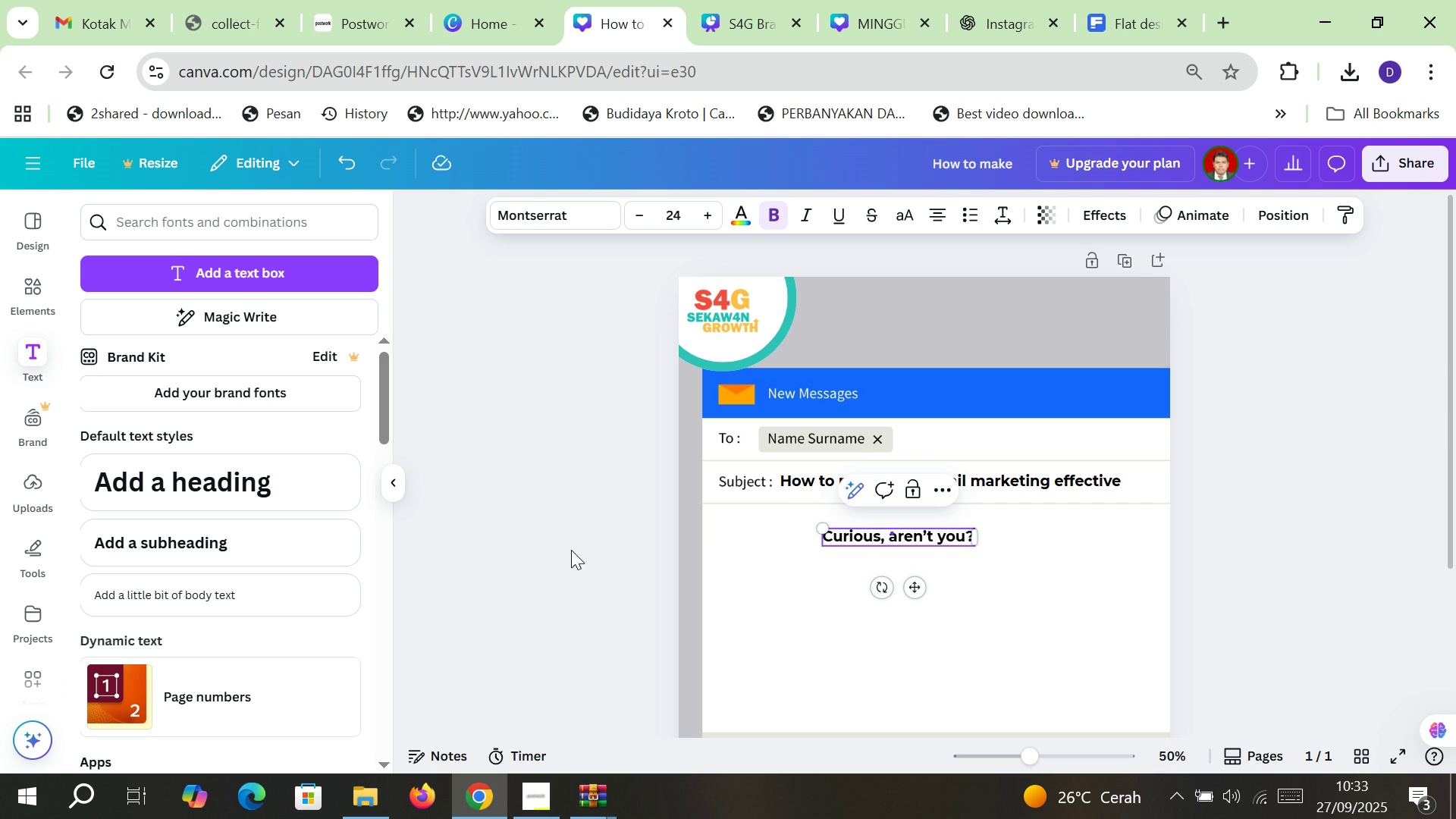 
left_click([594, 515])
 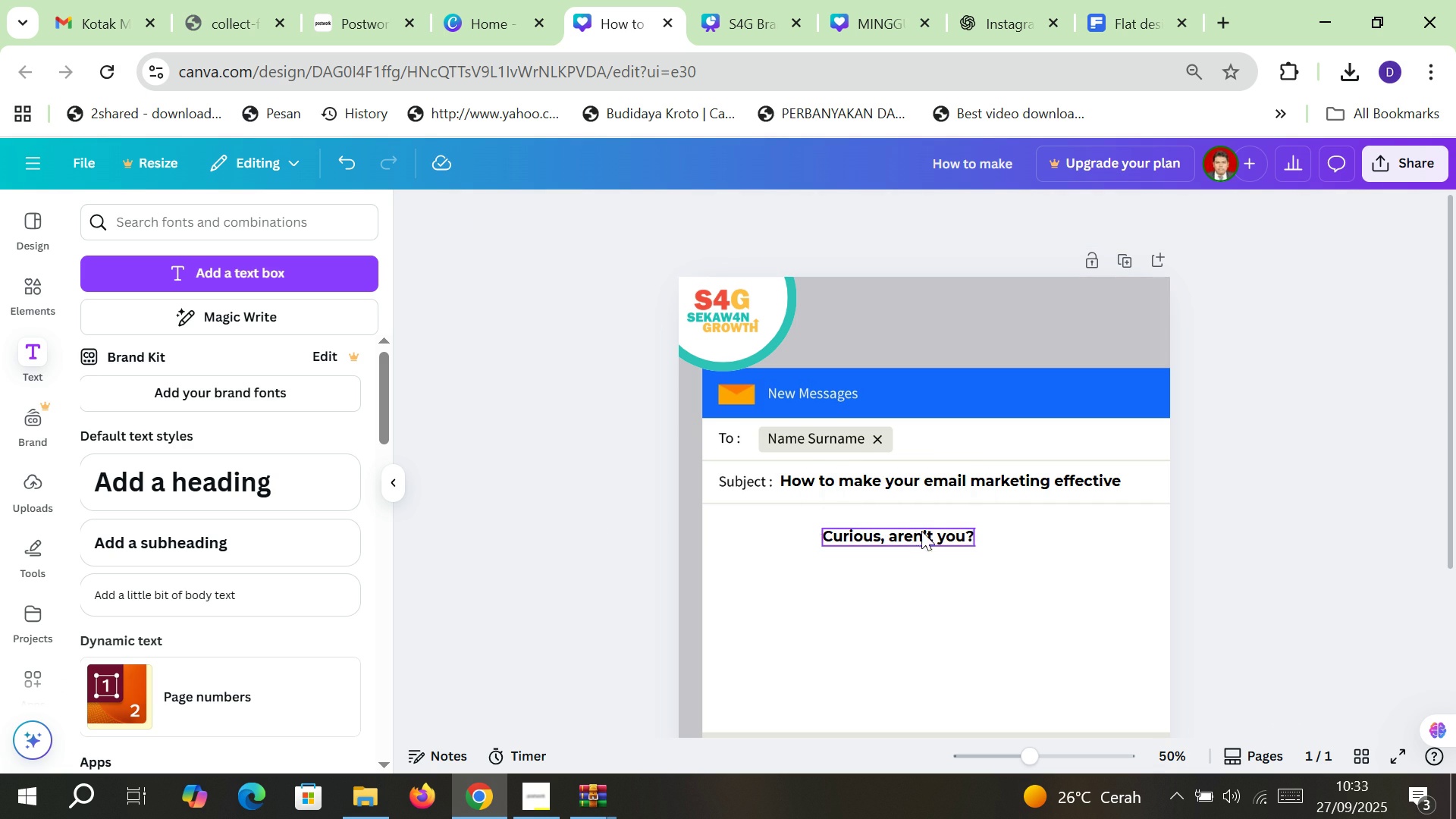 
left_click([921, 531])